 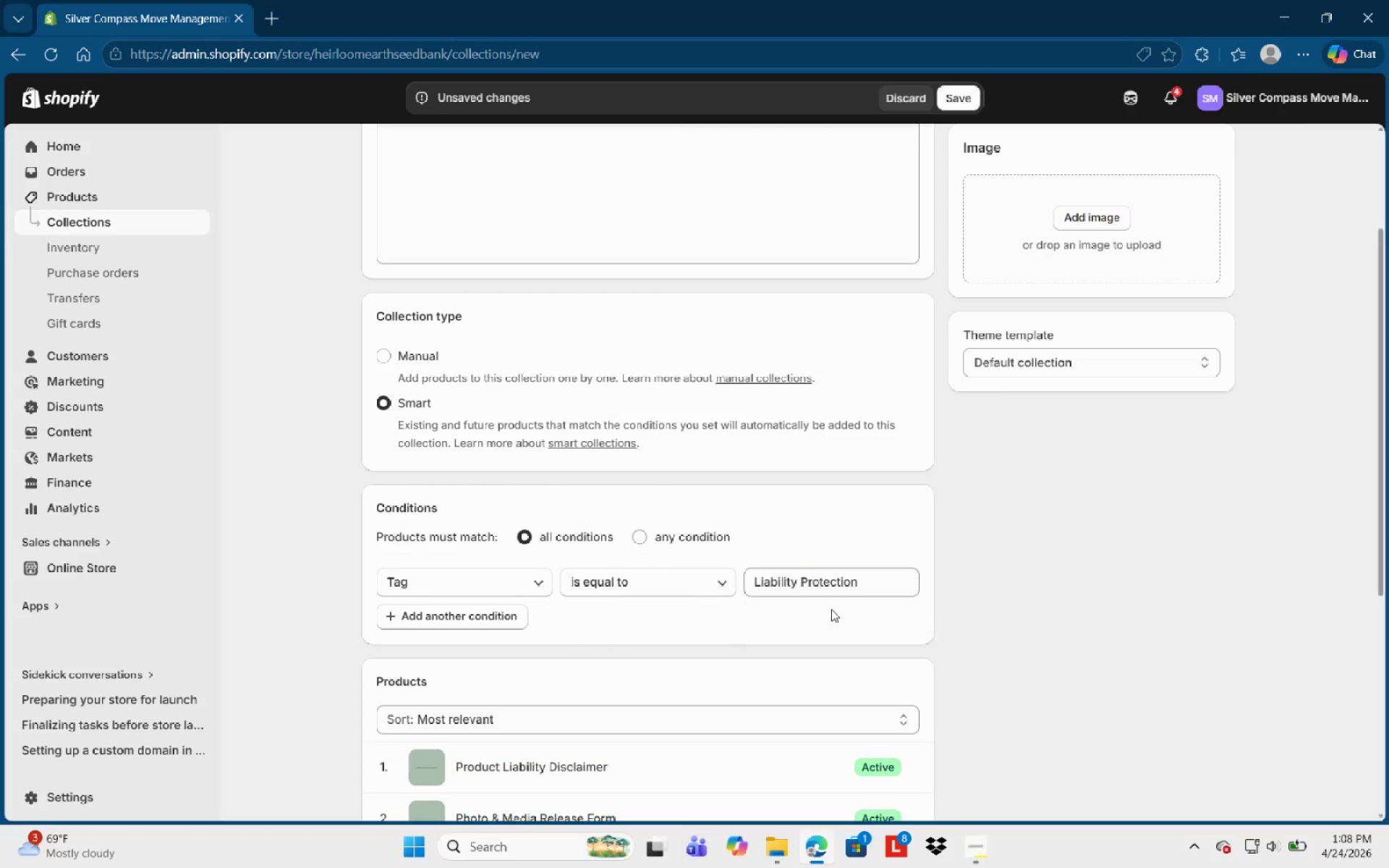 
scroll: coordinate [808, 577], scroll_direction: up, amount: 5.0
 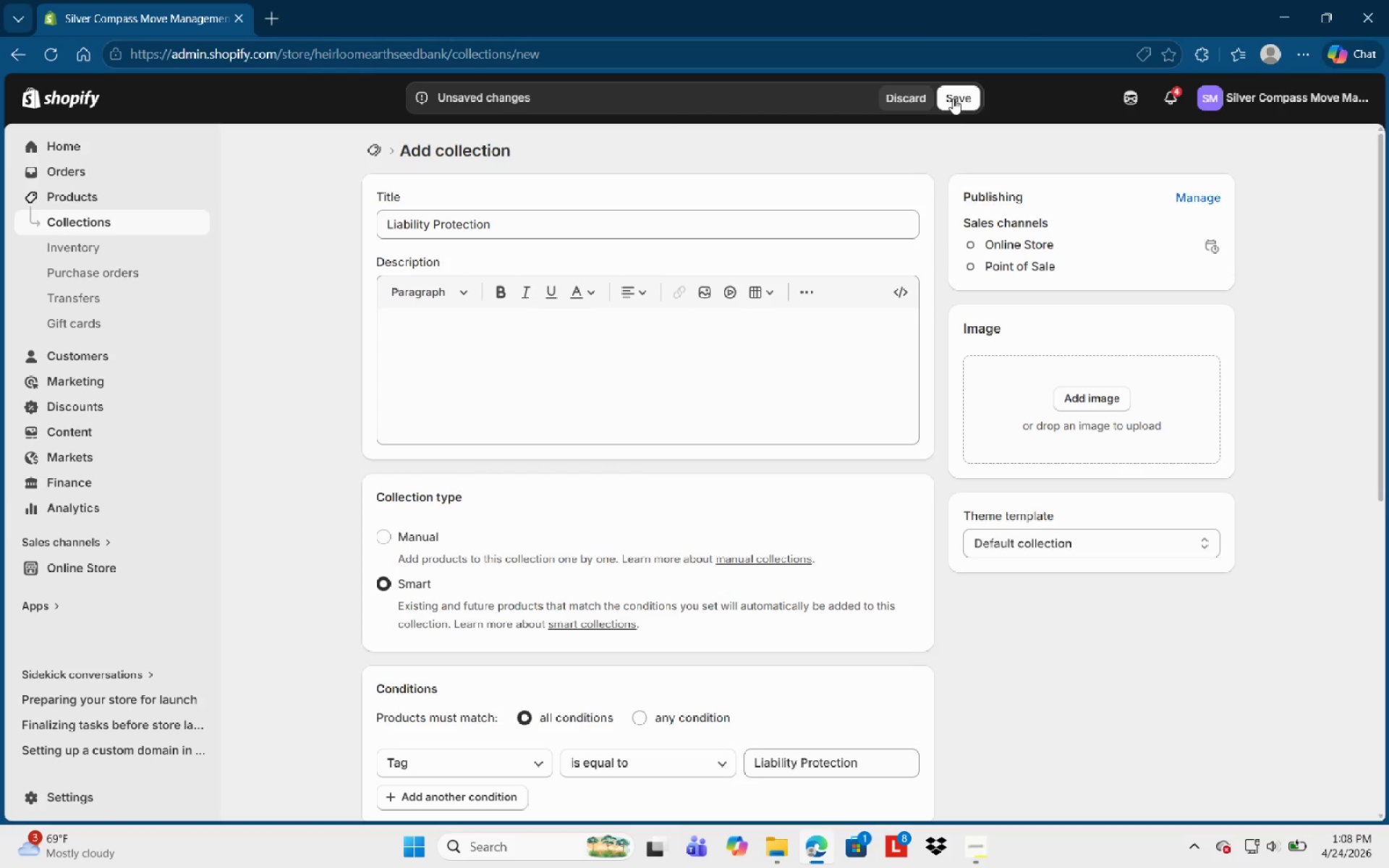 
left_click([953, 101])
 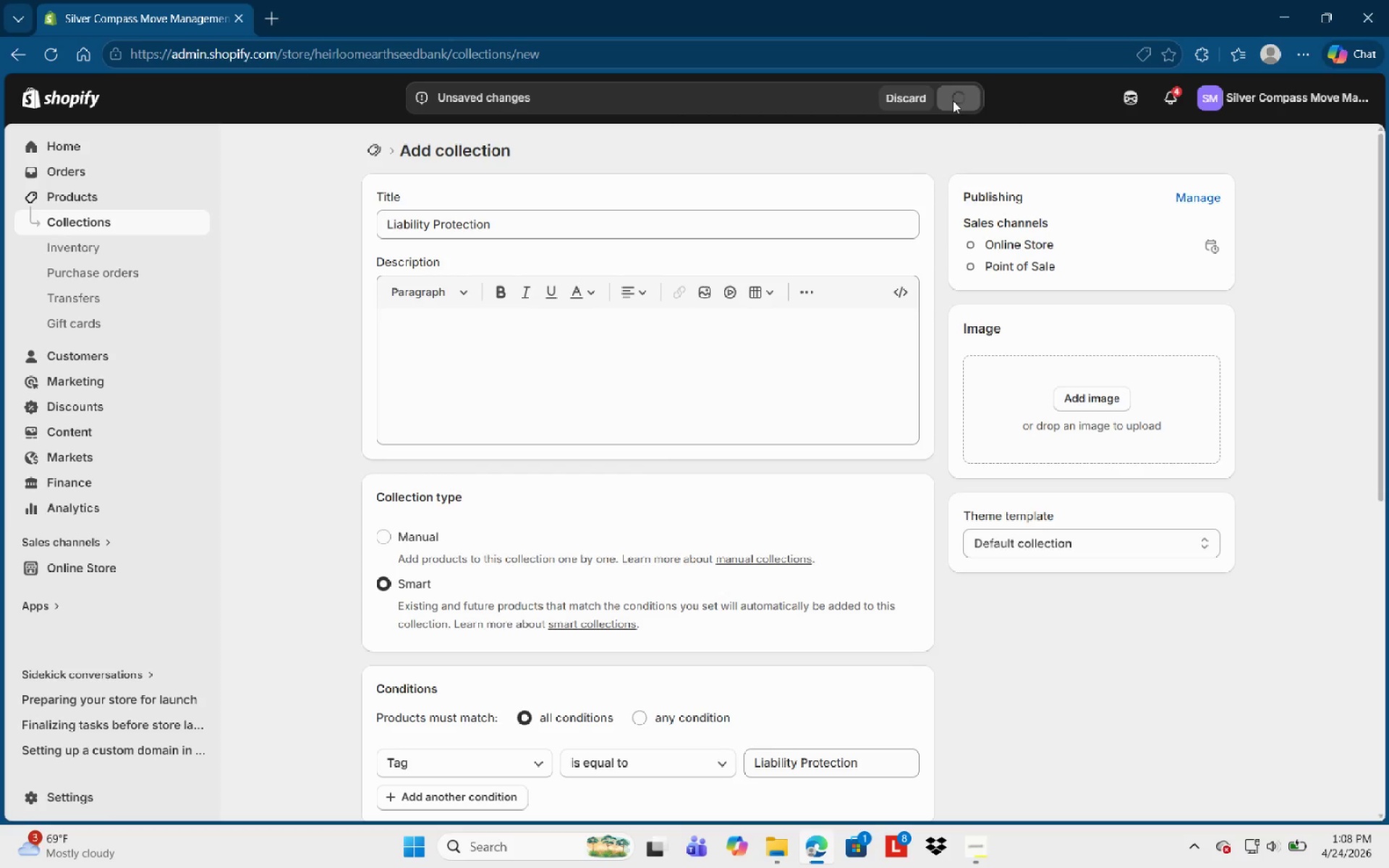 
mouse_move([951, 96])
 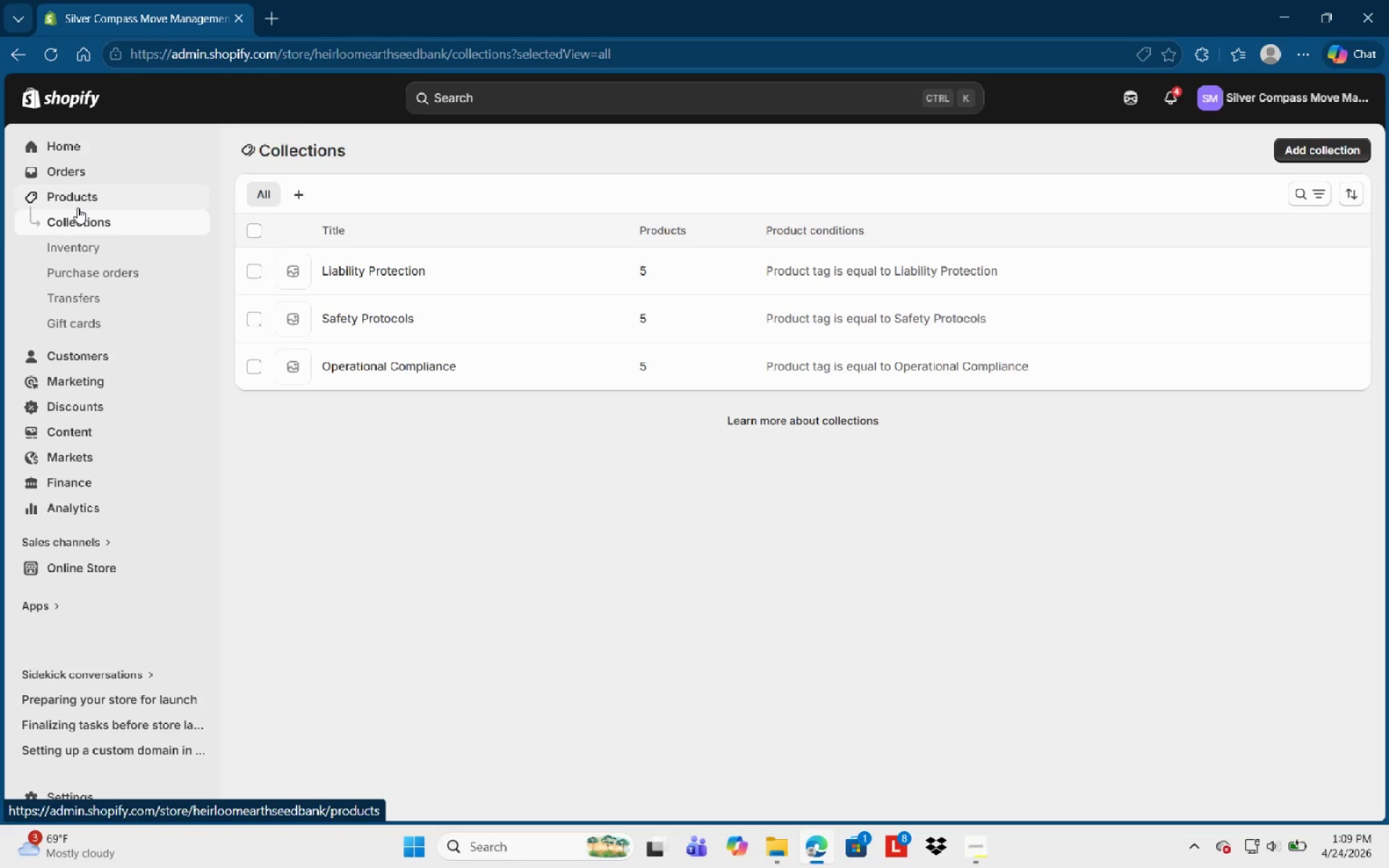 
wait(28.09)
 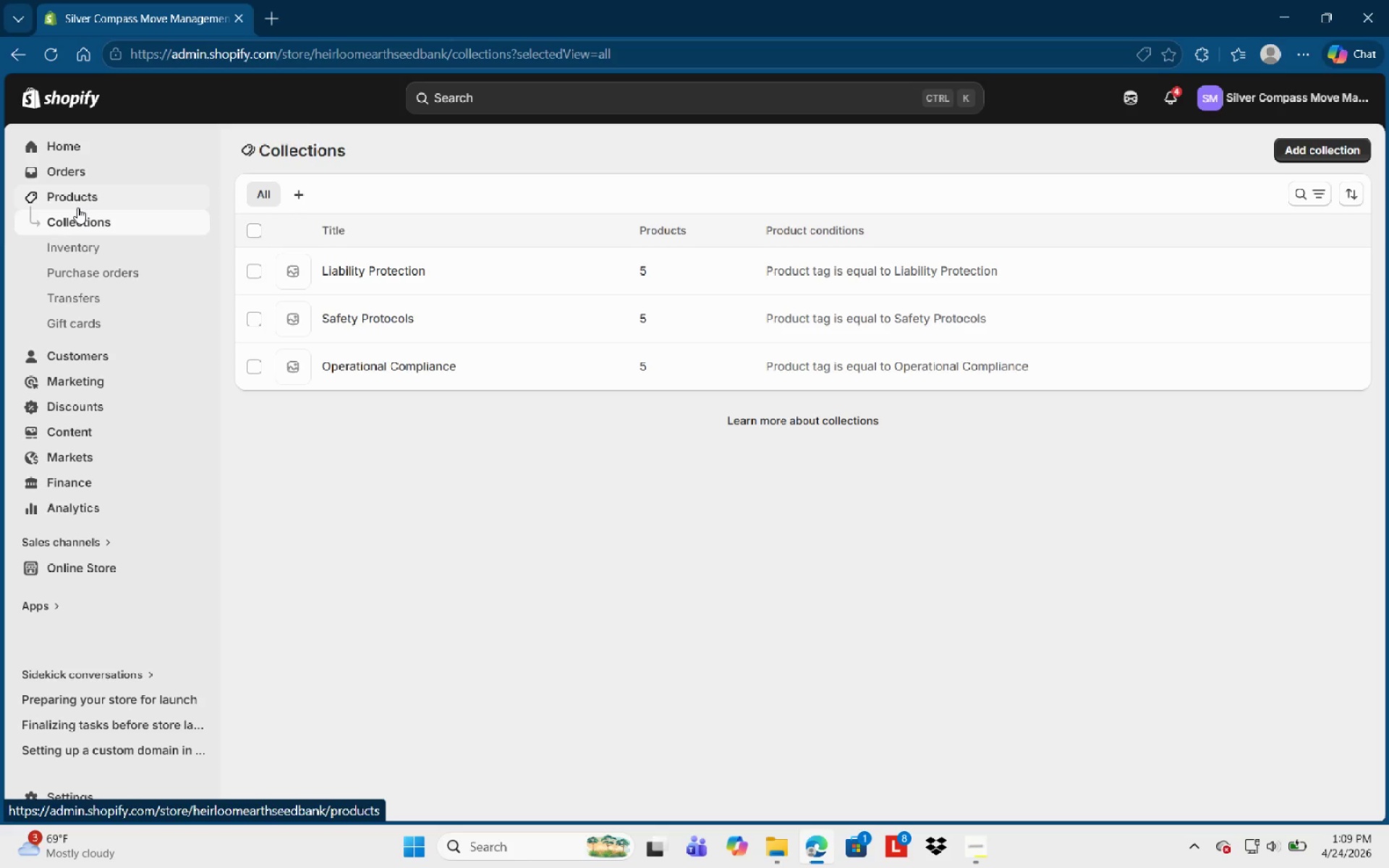 
left_click([129, 190])
 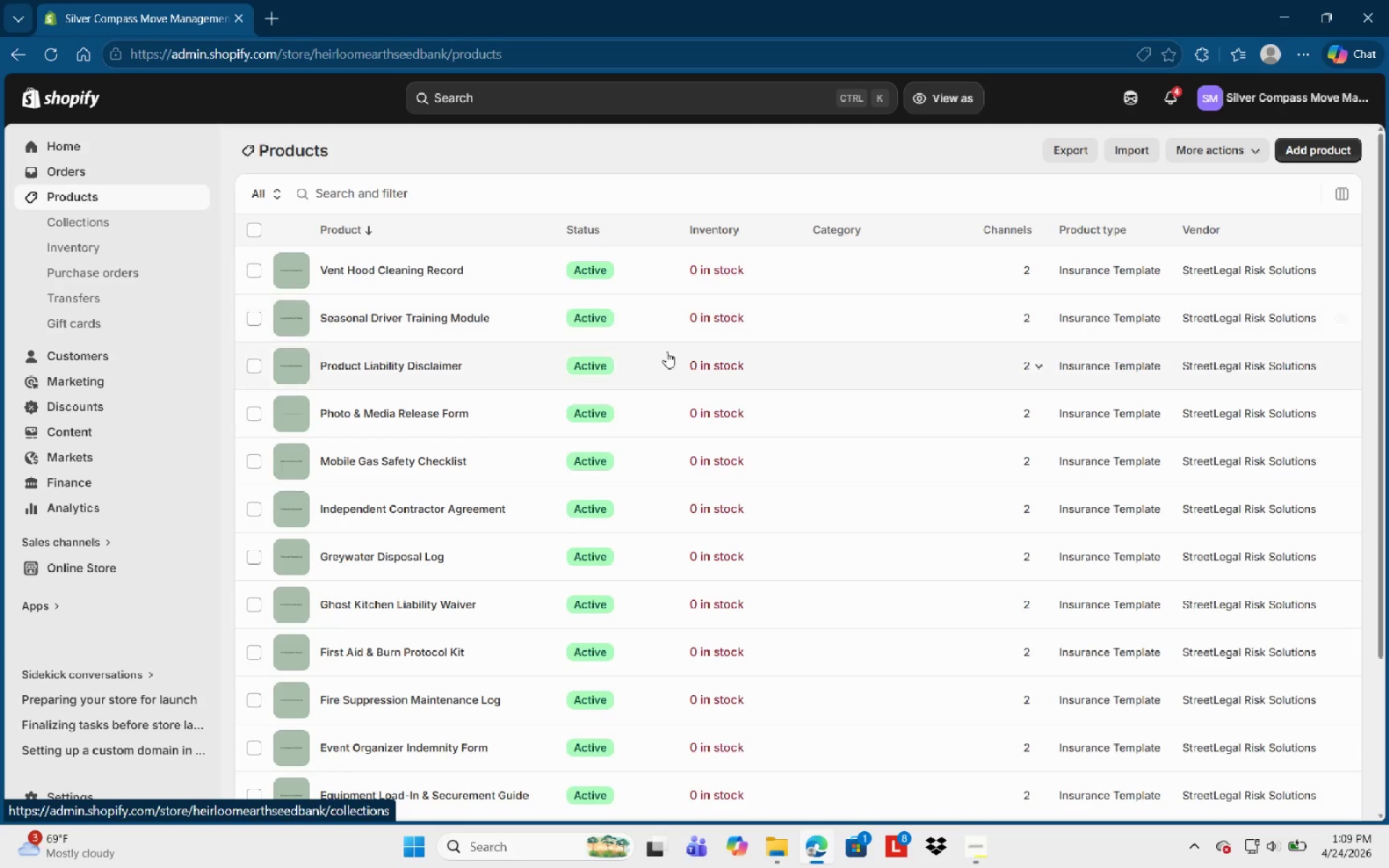 
scroll: coordinate [828, 565], scroll_direction: down, amount: 11.0
 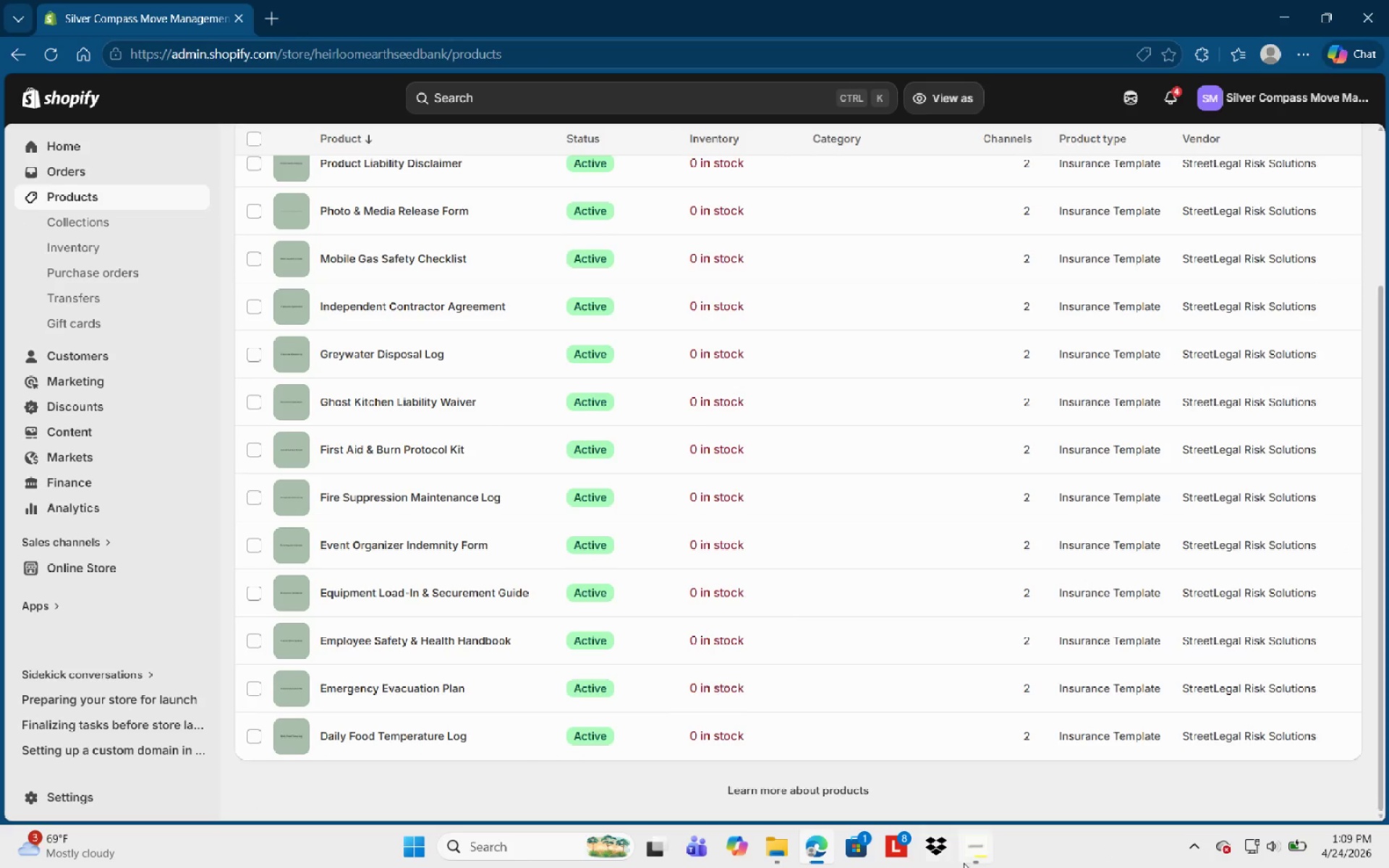 
left_click([969, 859])